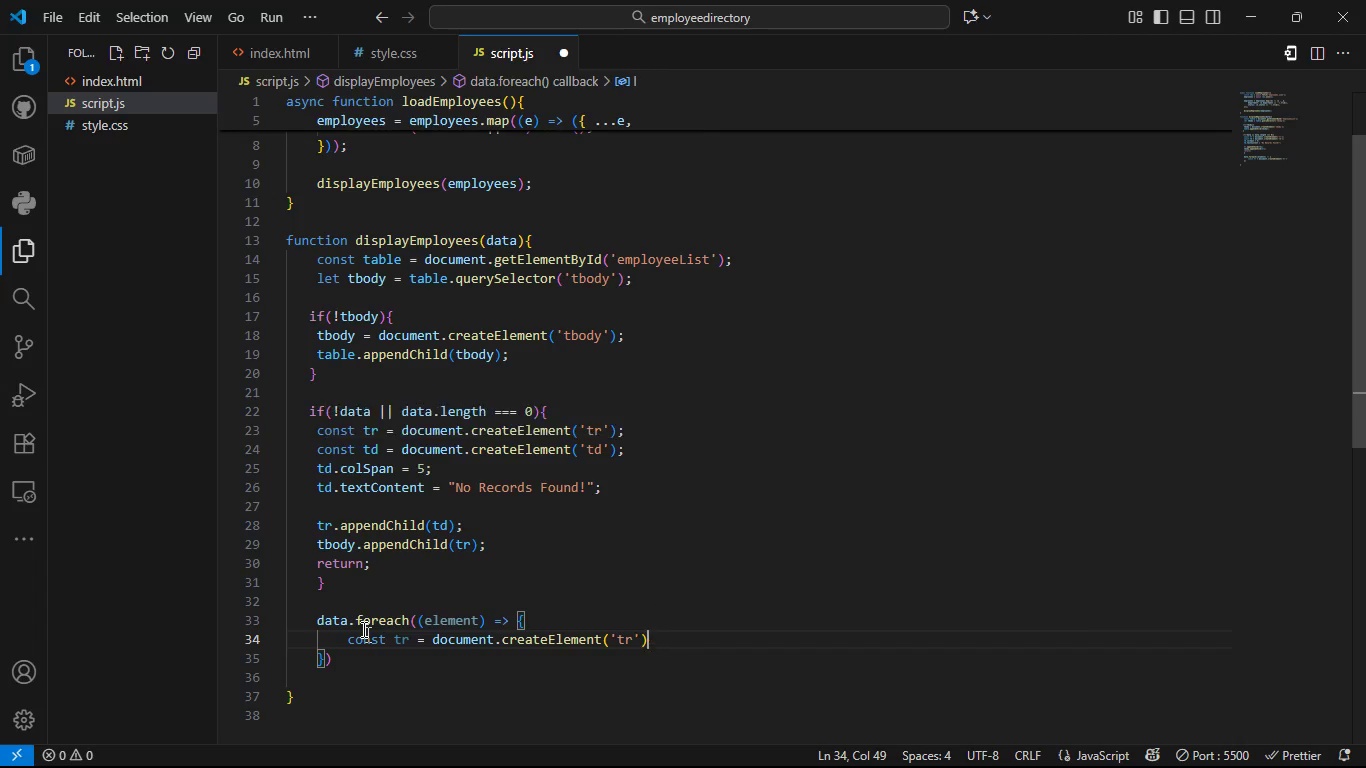 
key(Backspace)
 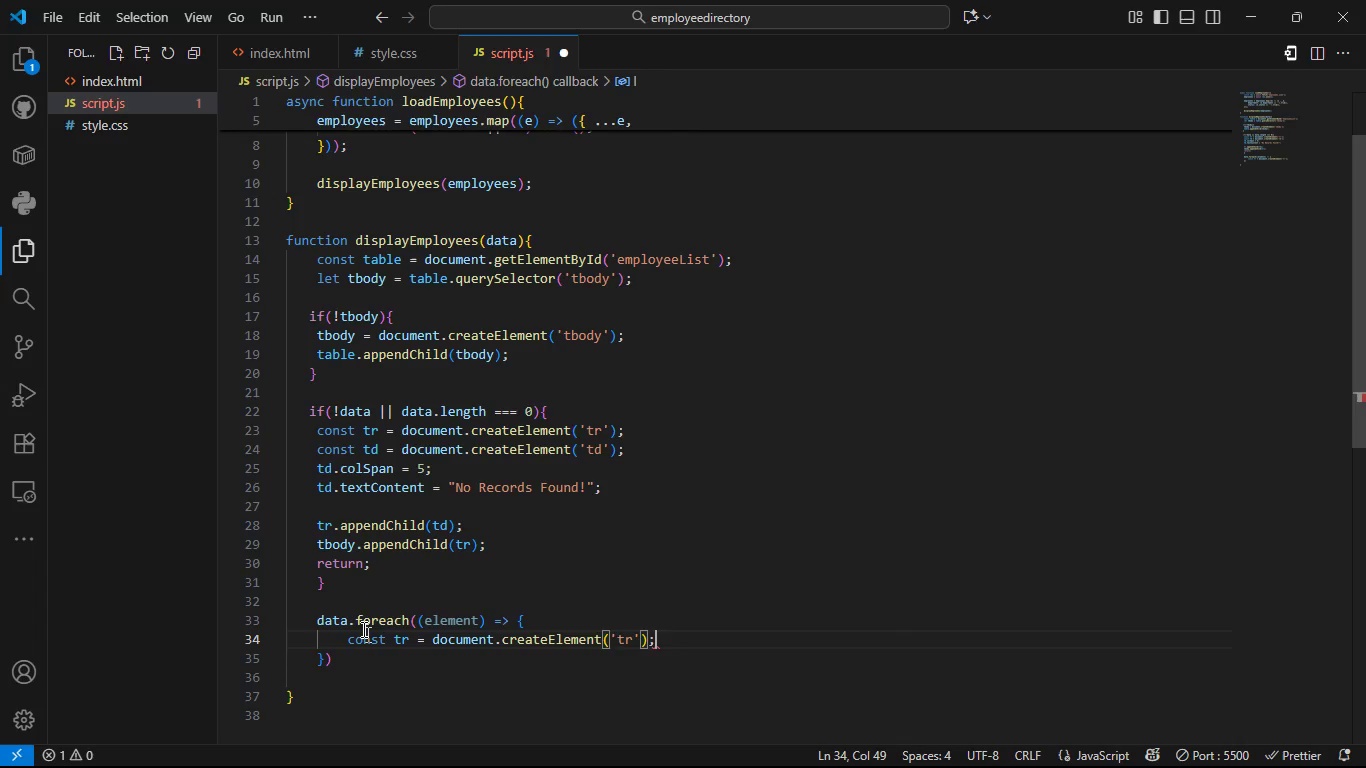 
key(Semicolon)
 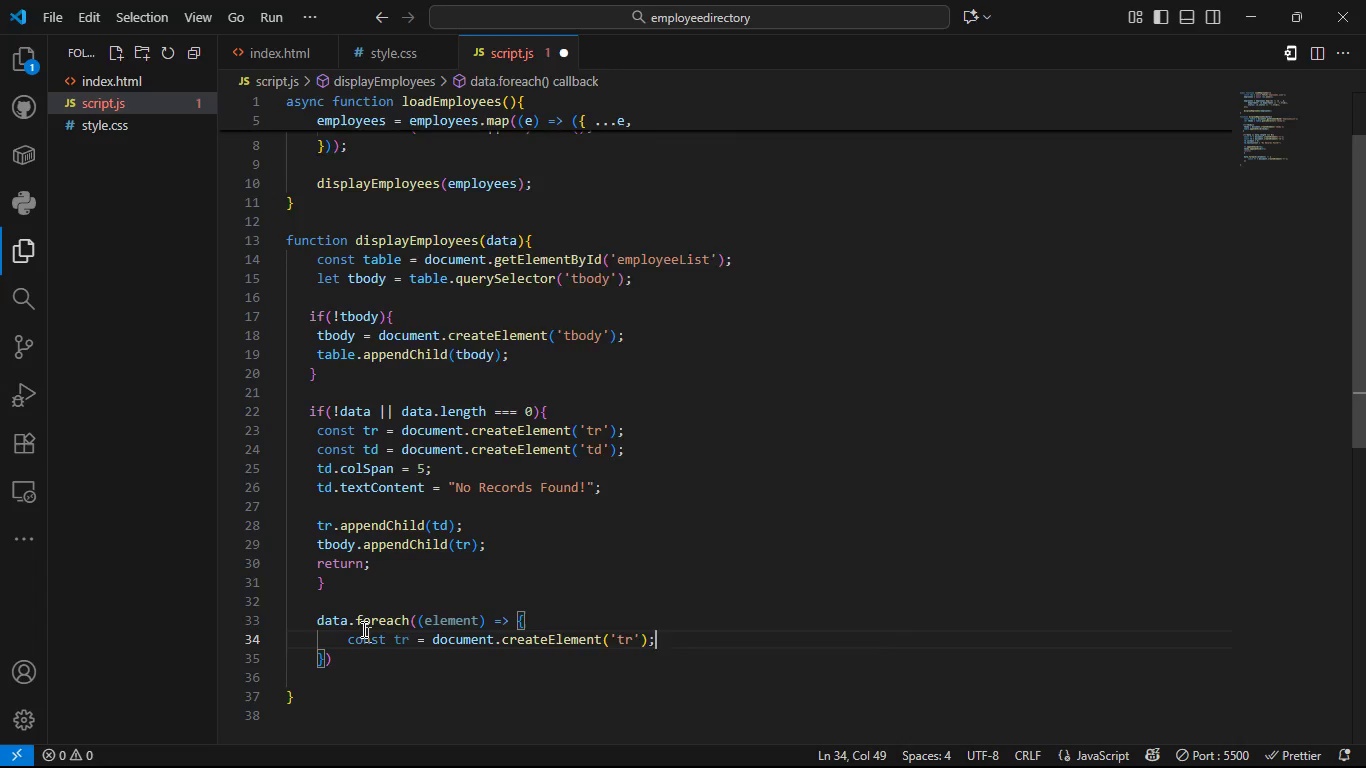 
key(Enter)
 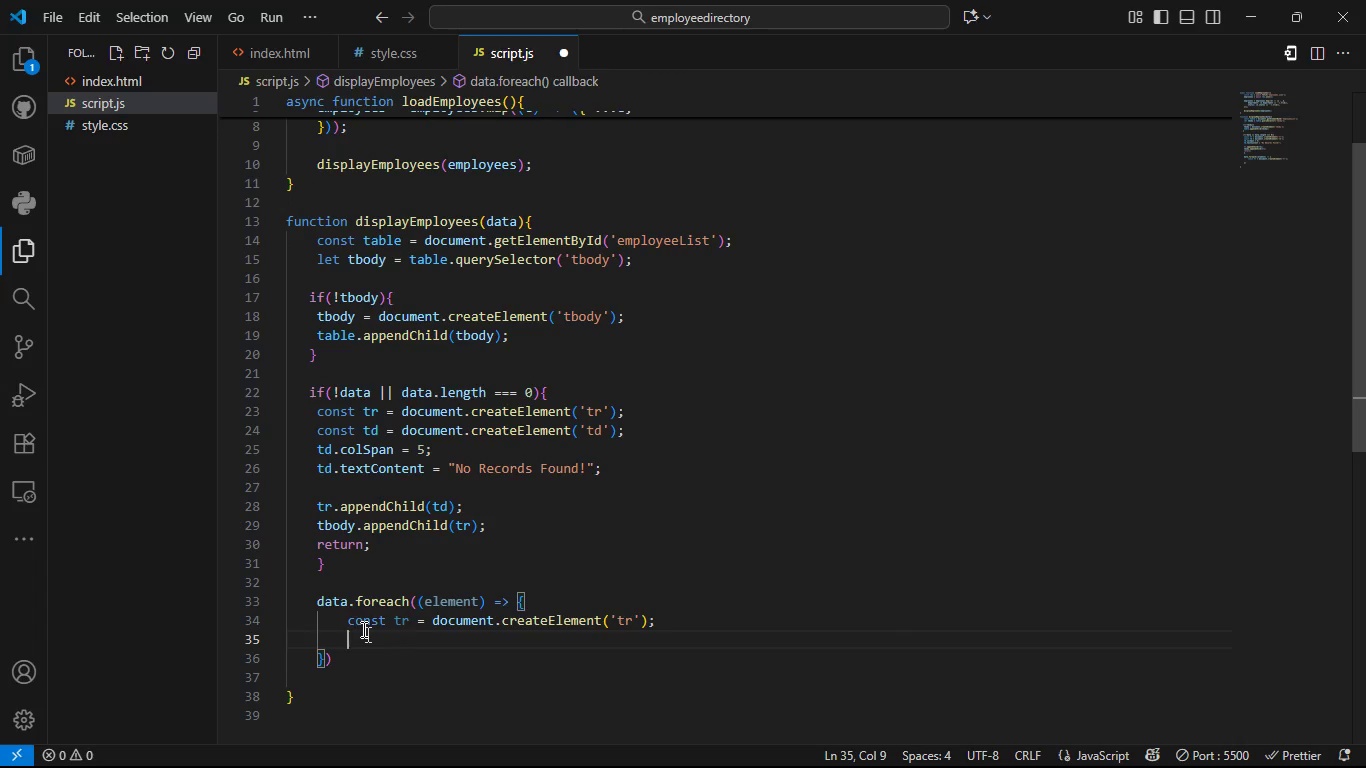 
key(Enter)
 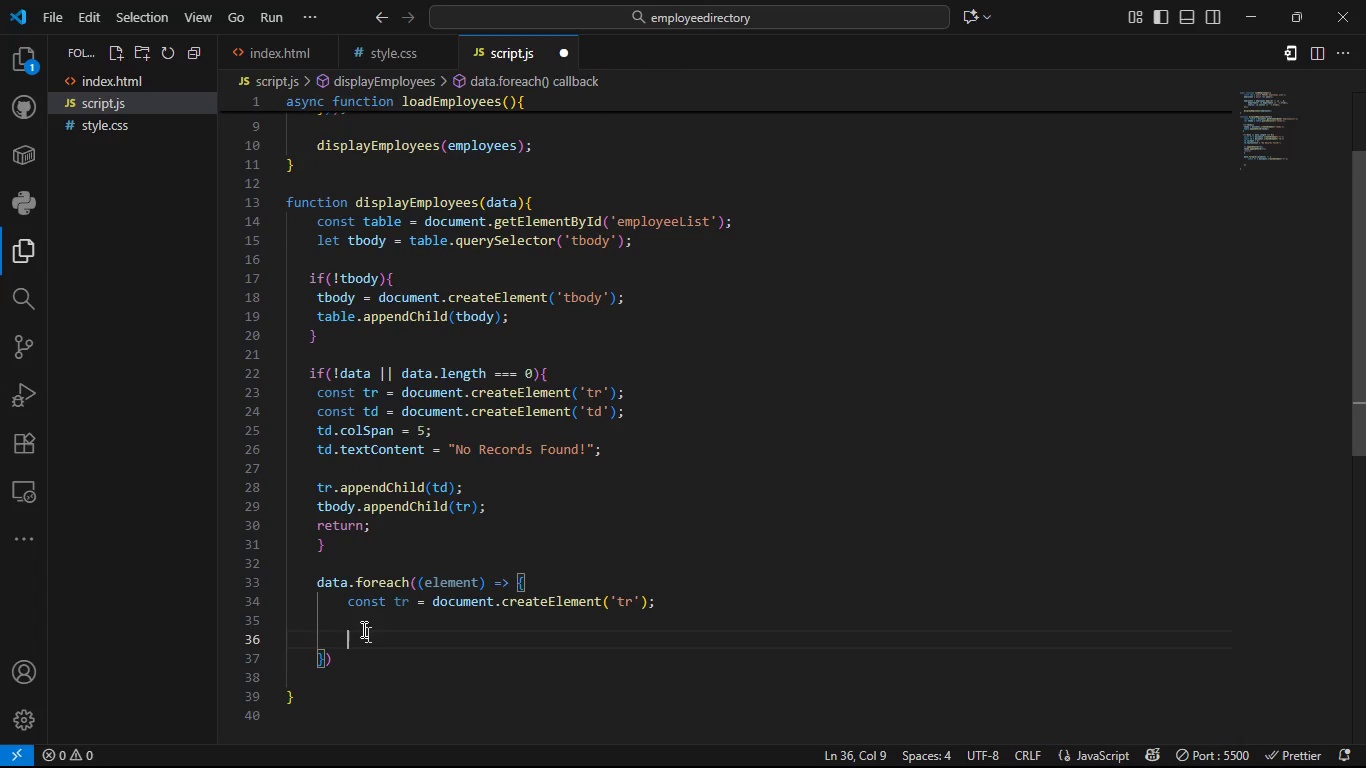 
type(const id =doc)
key(Backspace)
key(Backspace)
key(Backspace)
type(c )
key(Backspace)
key(Backspace)
type( c)
key(Backspace)
key(Tab)
key(Tab)
 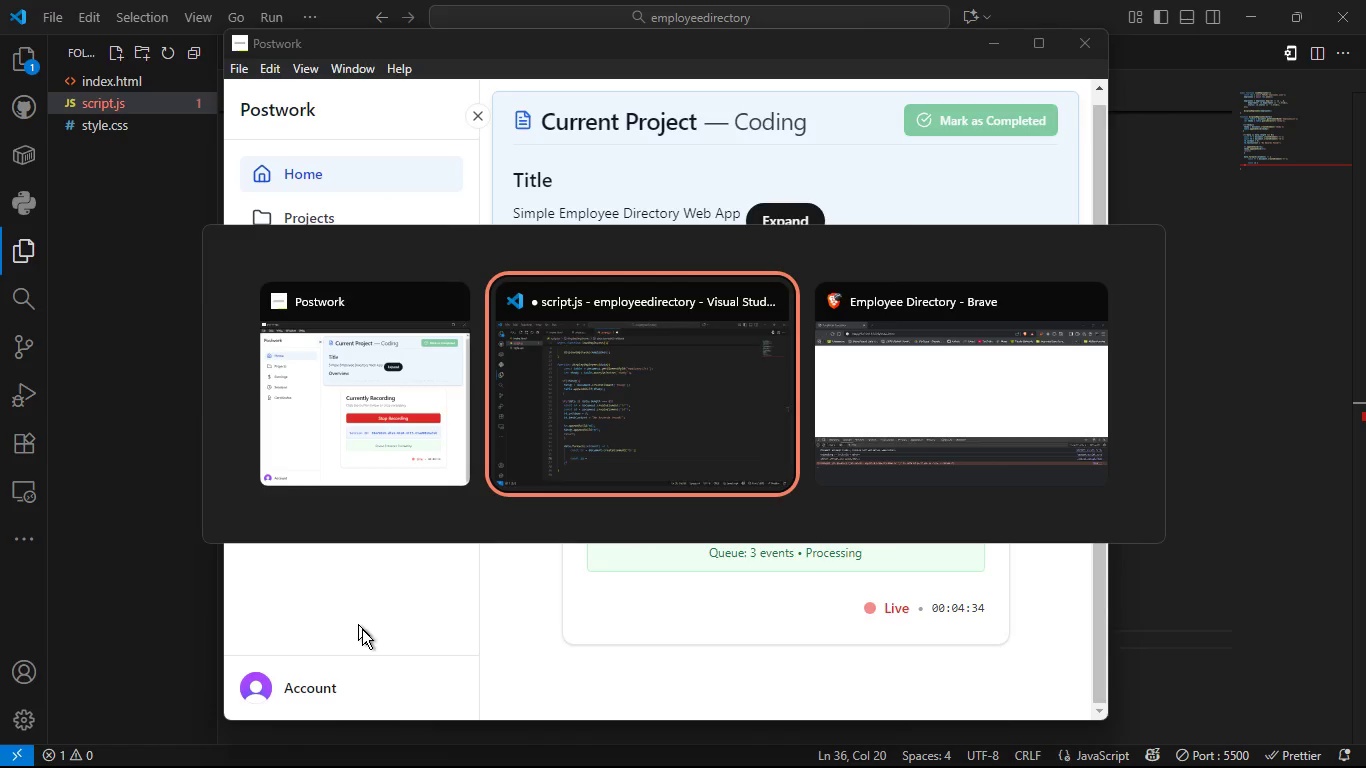 
hold_key(key=AltLeft, duration=0.85)